 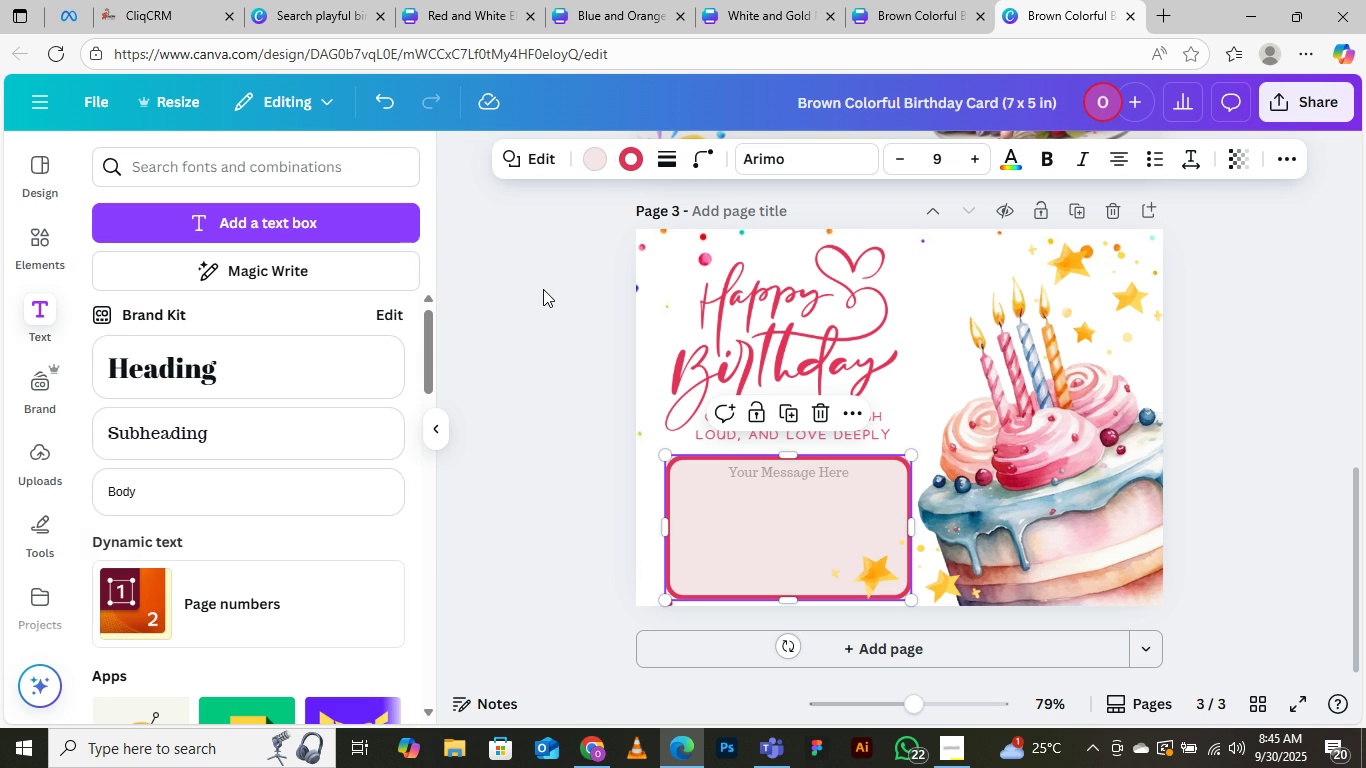 
left_click([543, 294])
 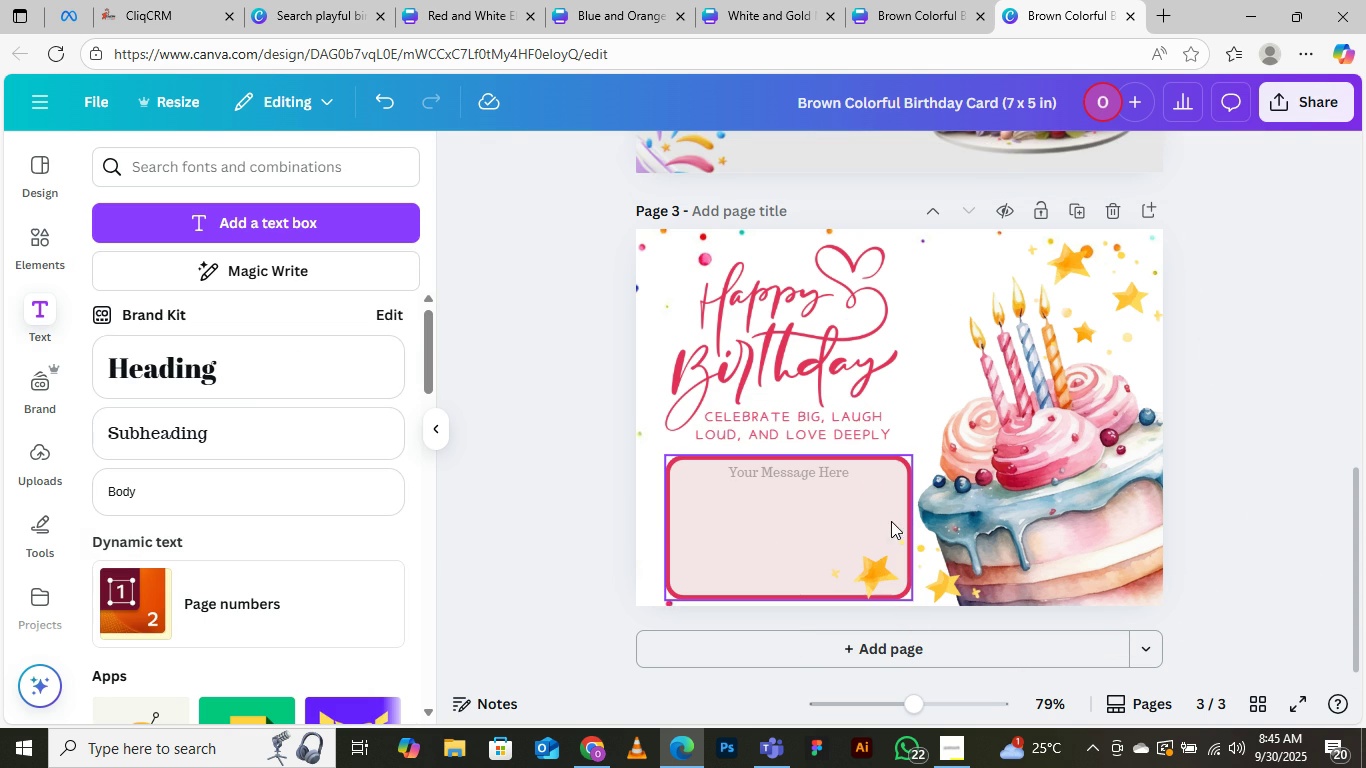 
left_click([863, 510])
 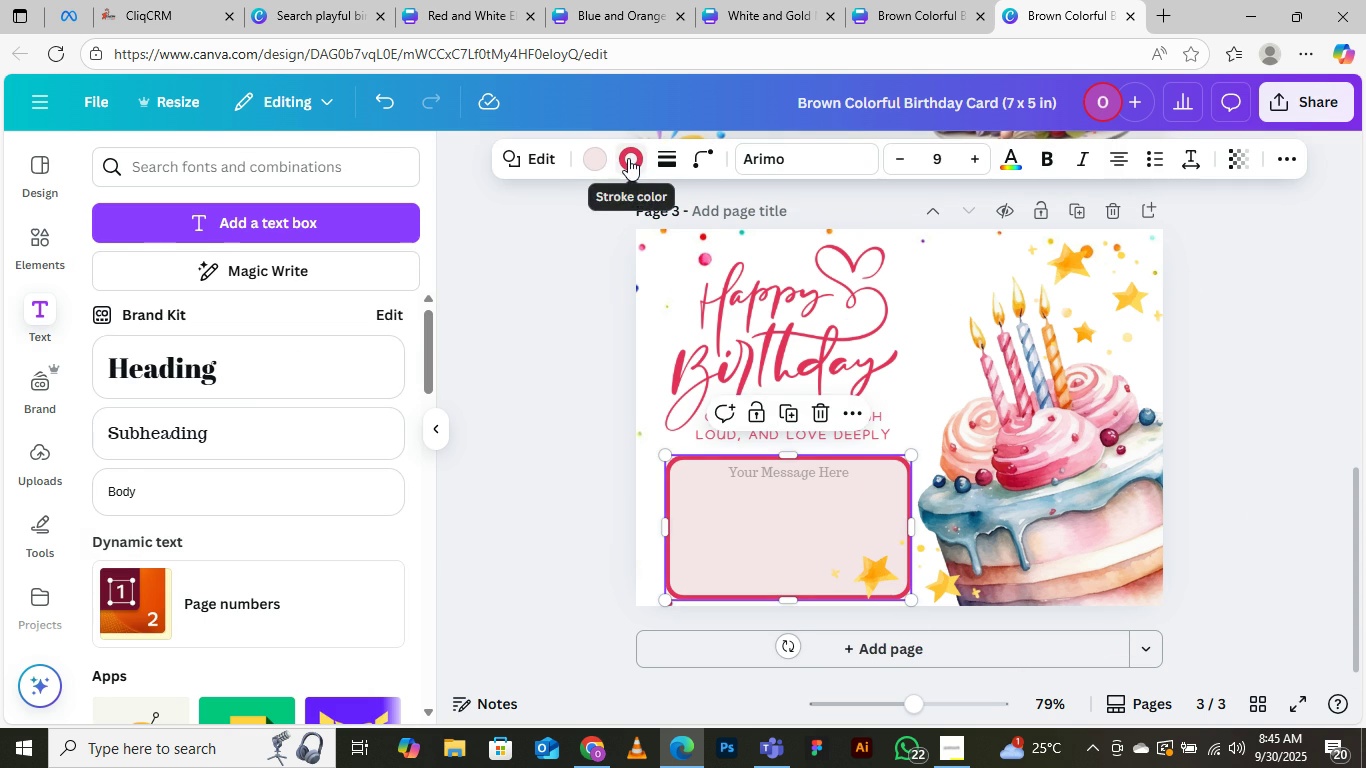 
left_click([628, 159])
 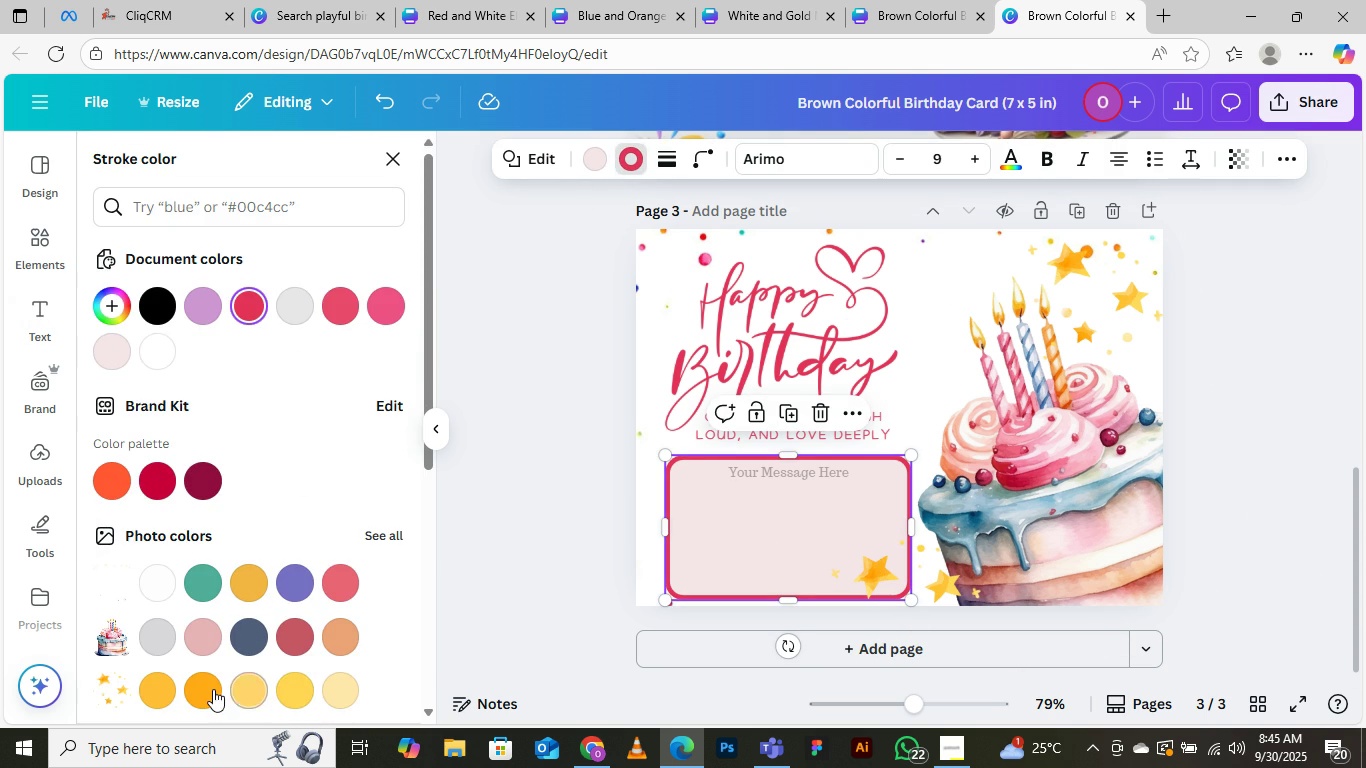 
left_click([200, 688])
 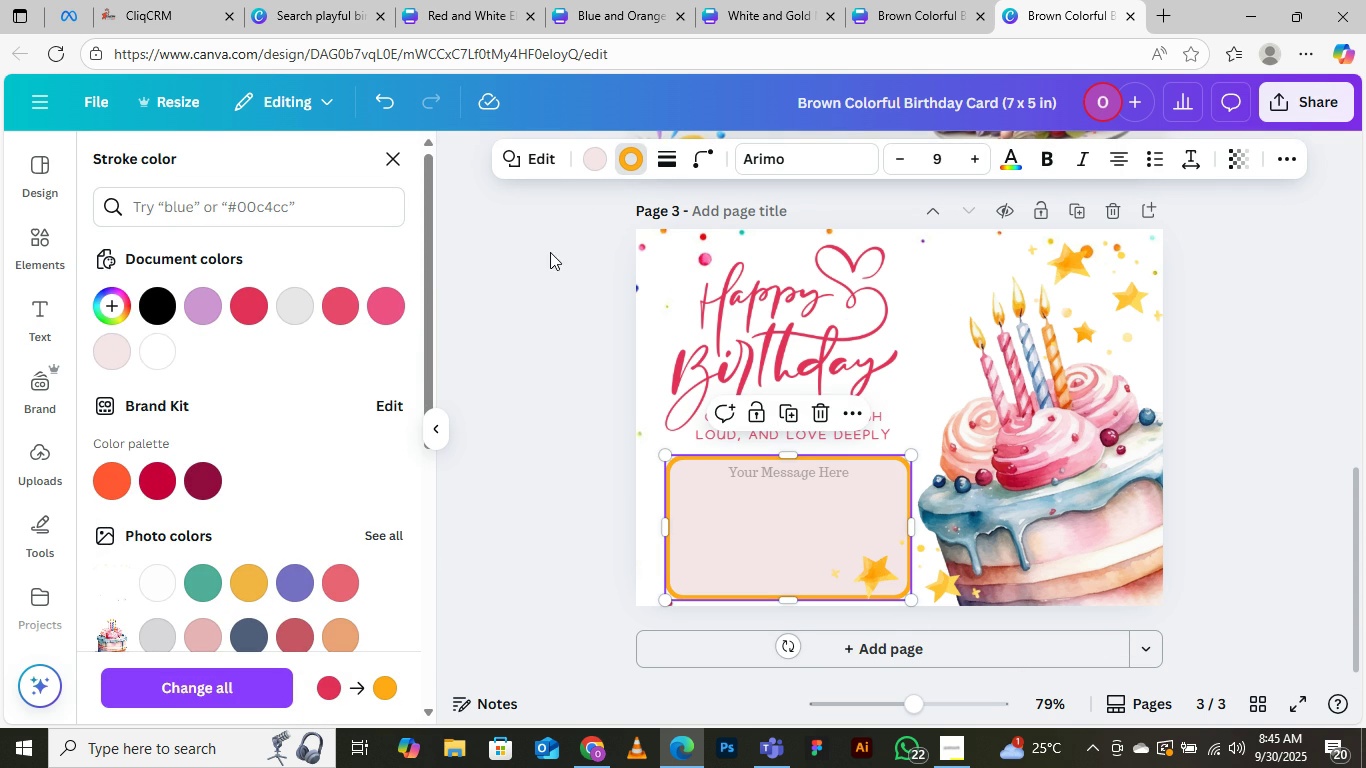 
left_click([676, 162])